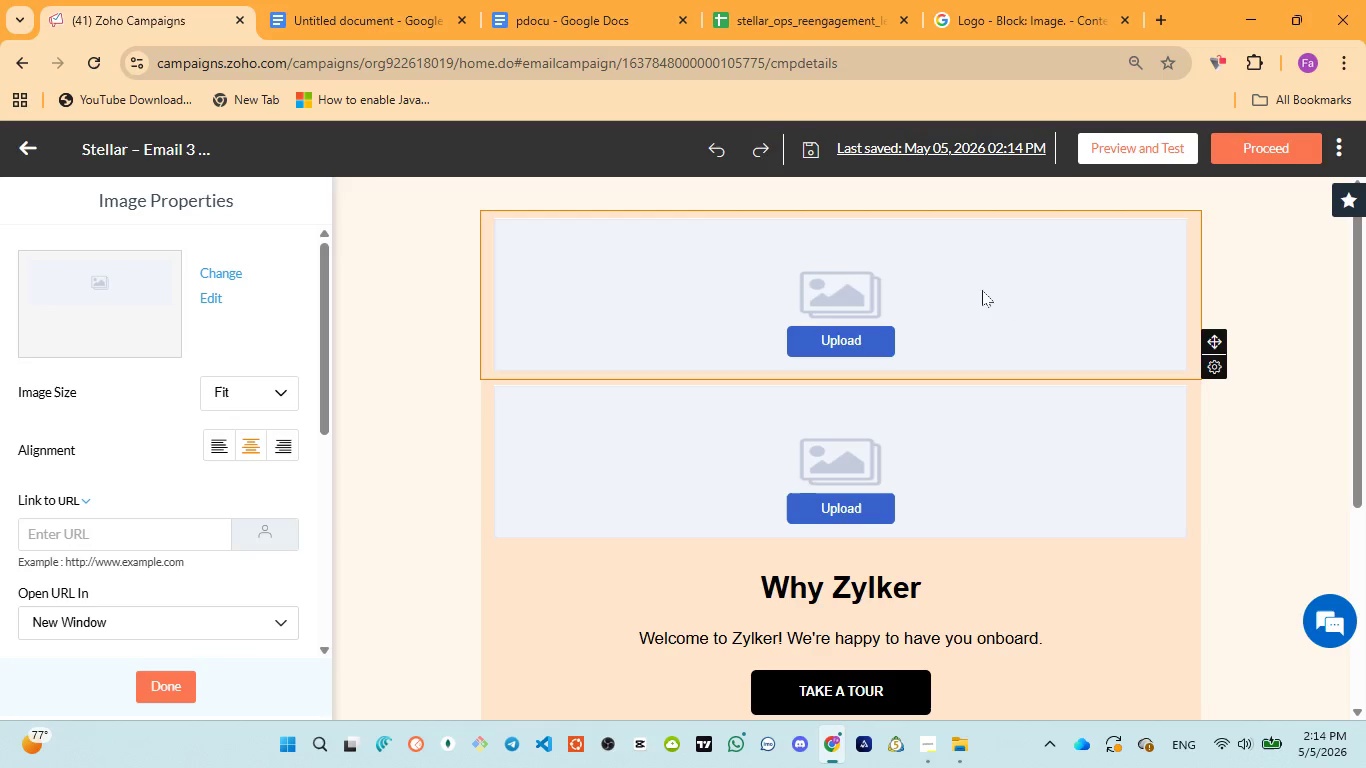 
left_click([553, 18])
 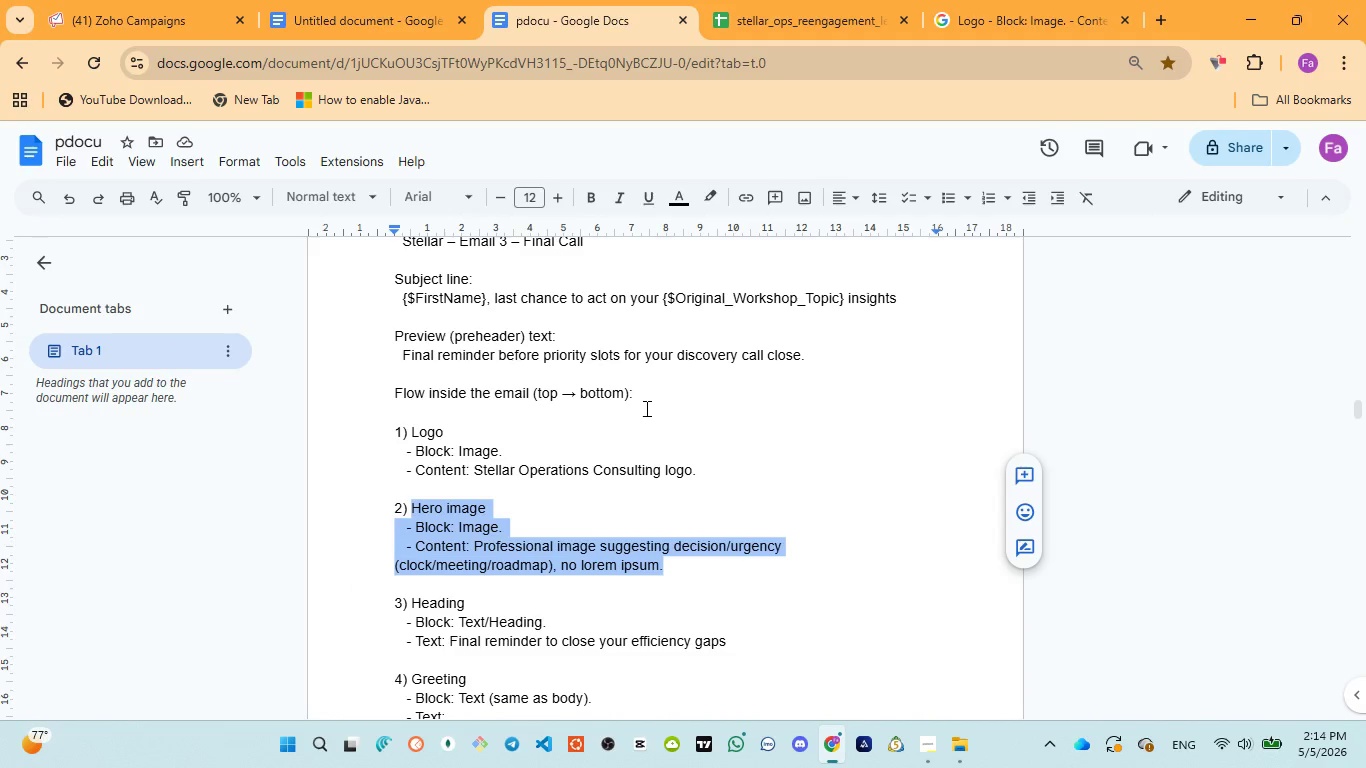 
scroll: coordinate [645, 410], scroll_direction: down, amount: 2.0
 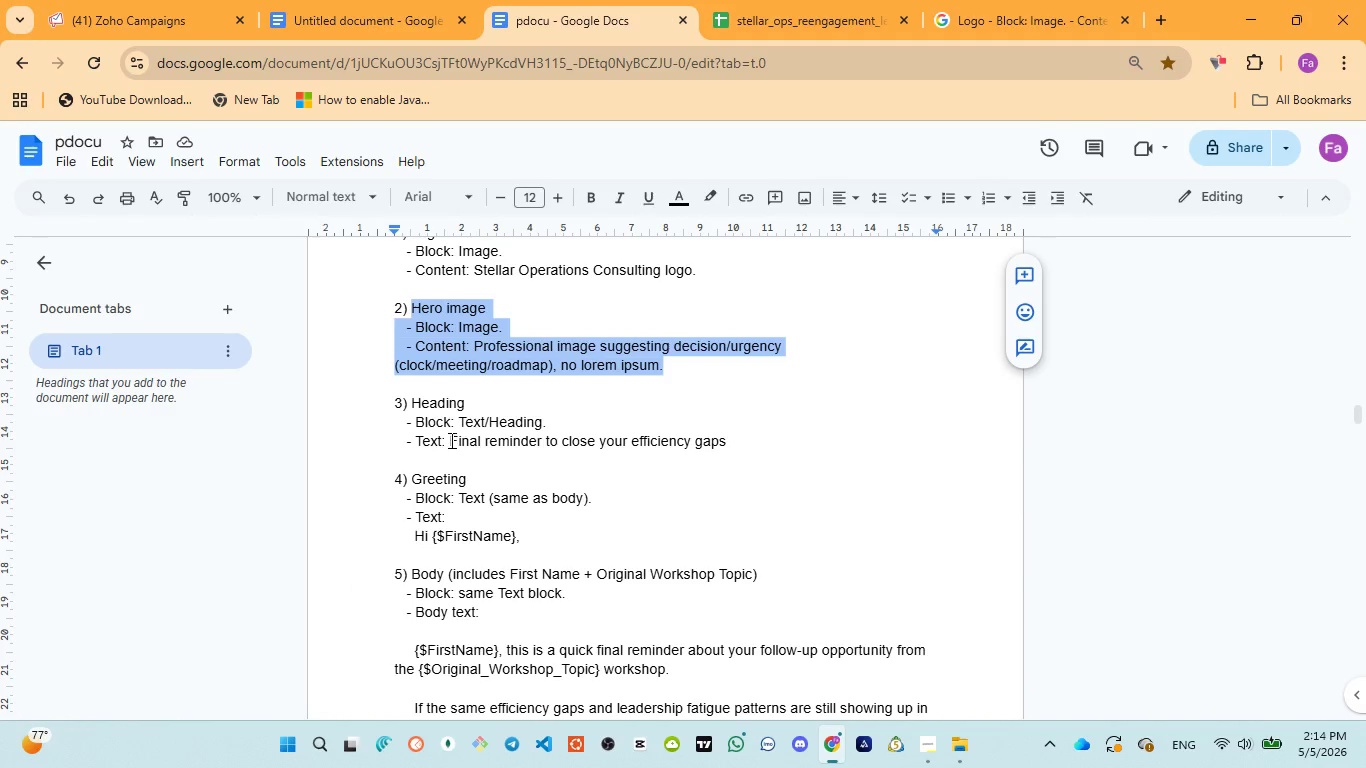 
left_click_drag(start_coordinate=[450, 440], to_coordinate=[725, 444])
 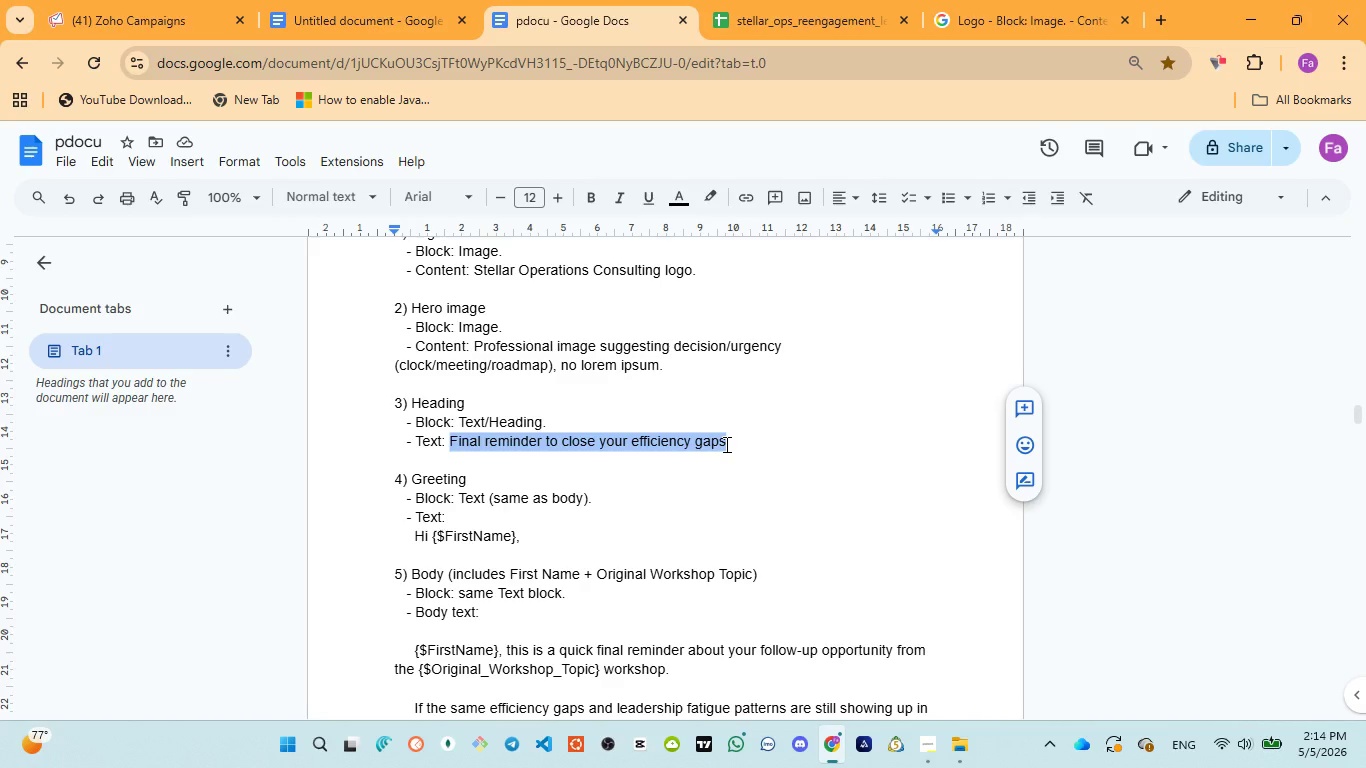 
key(Control+C)
 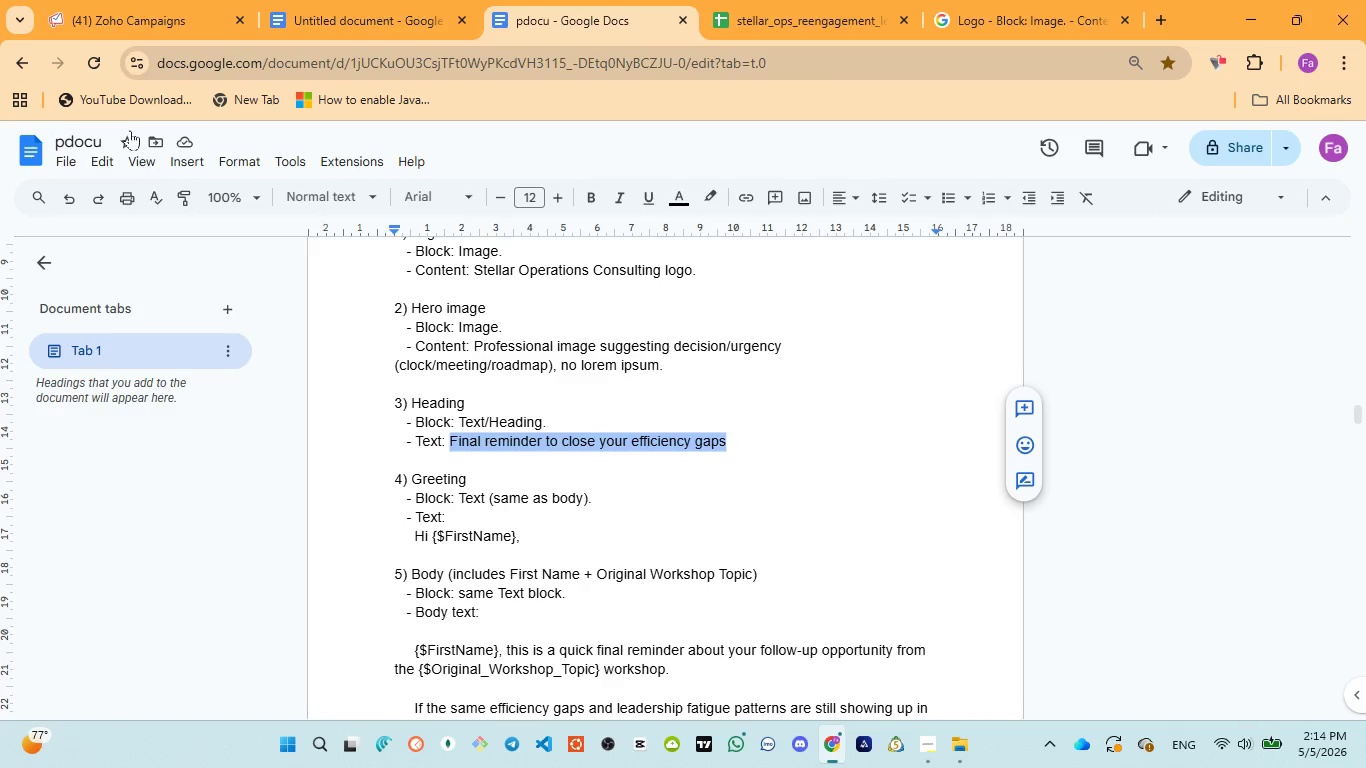 
left_click([130, 0])
 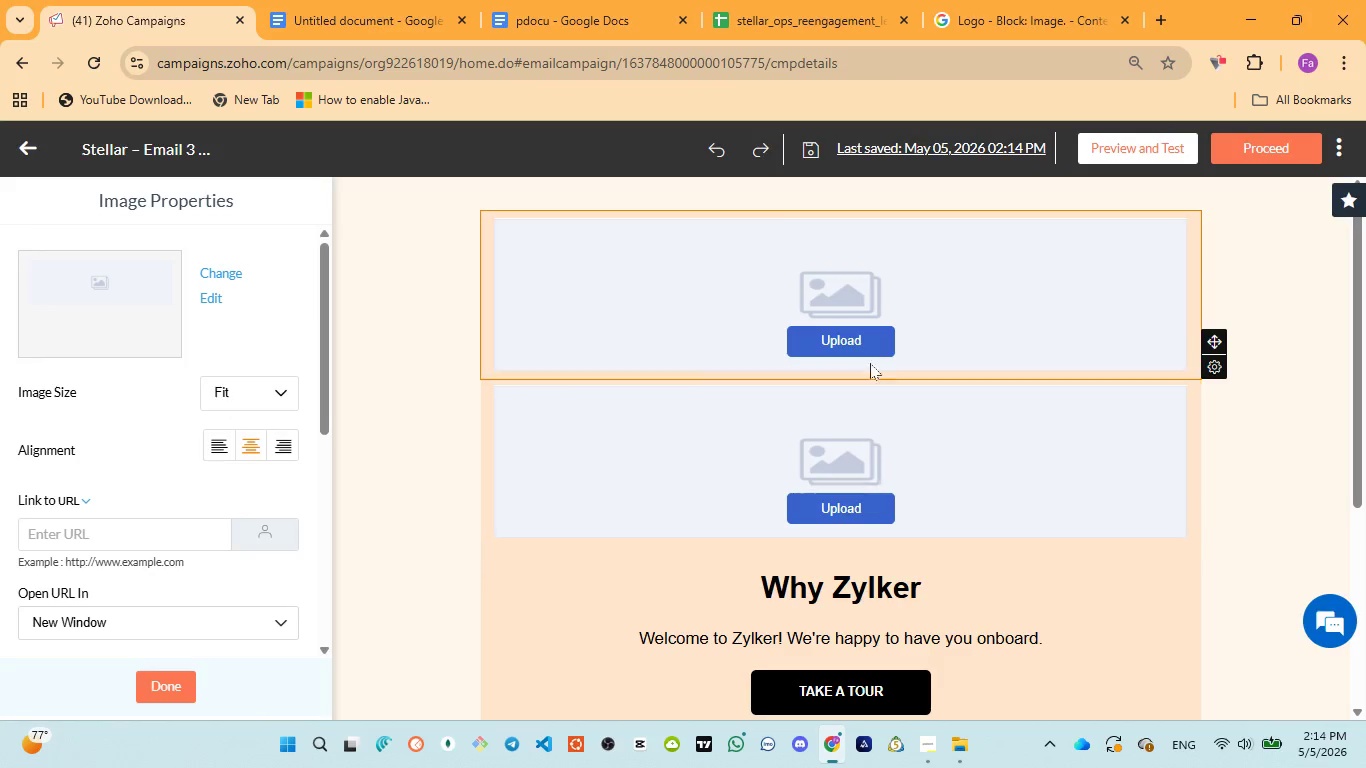 
left_click([864, 342])
 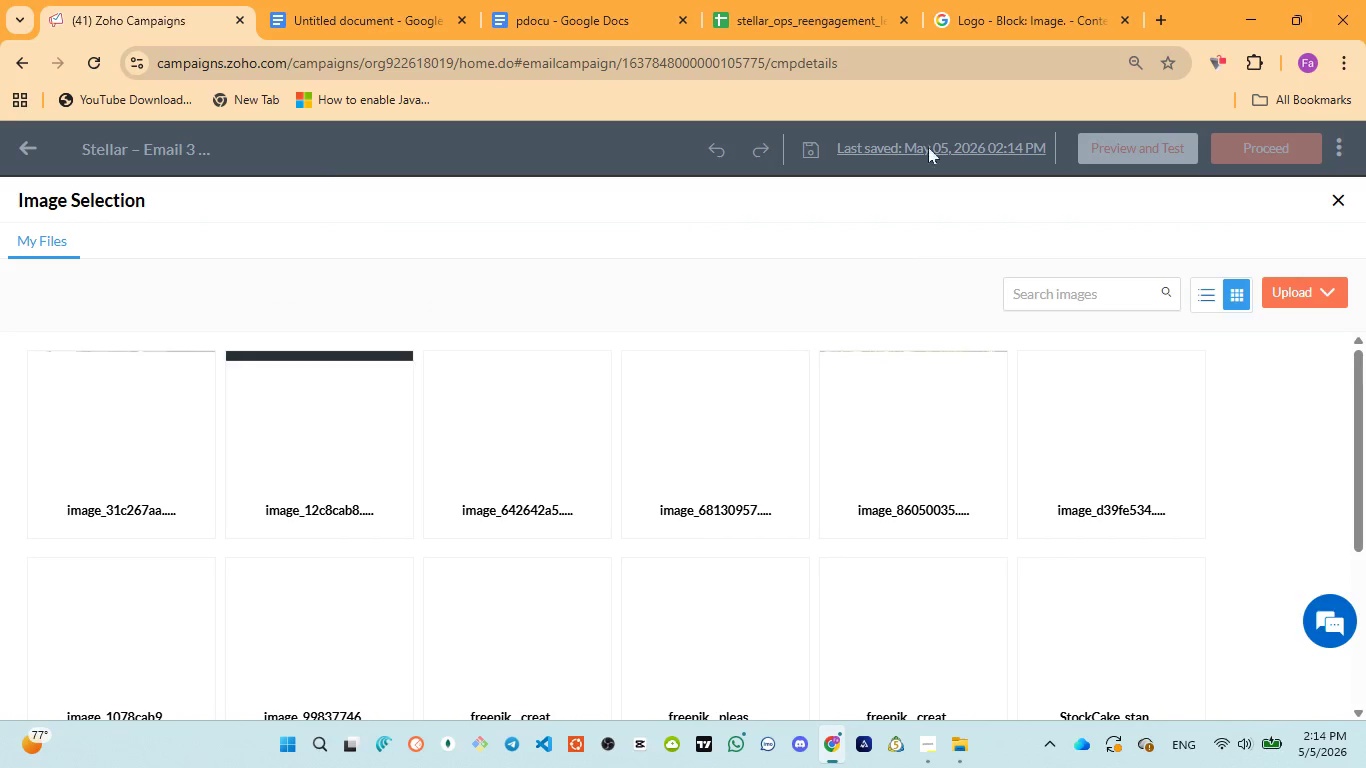 
left_click([977, 29])
 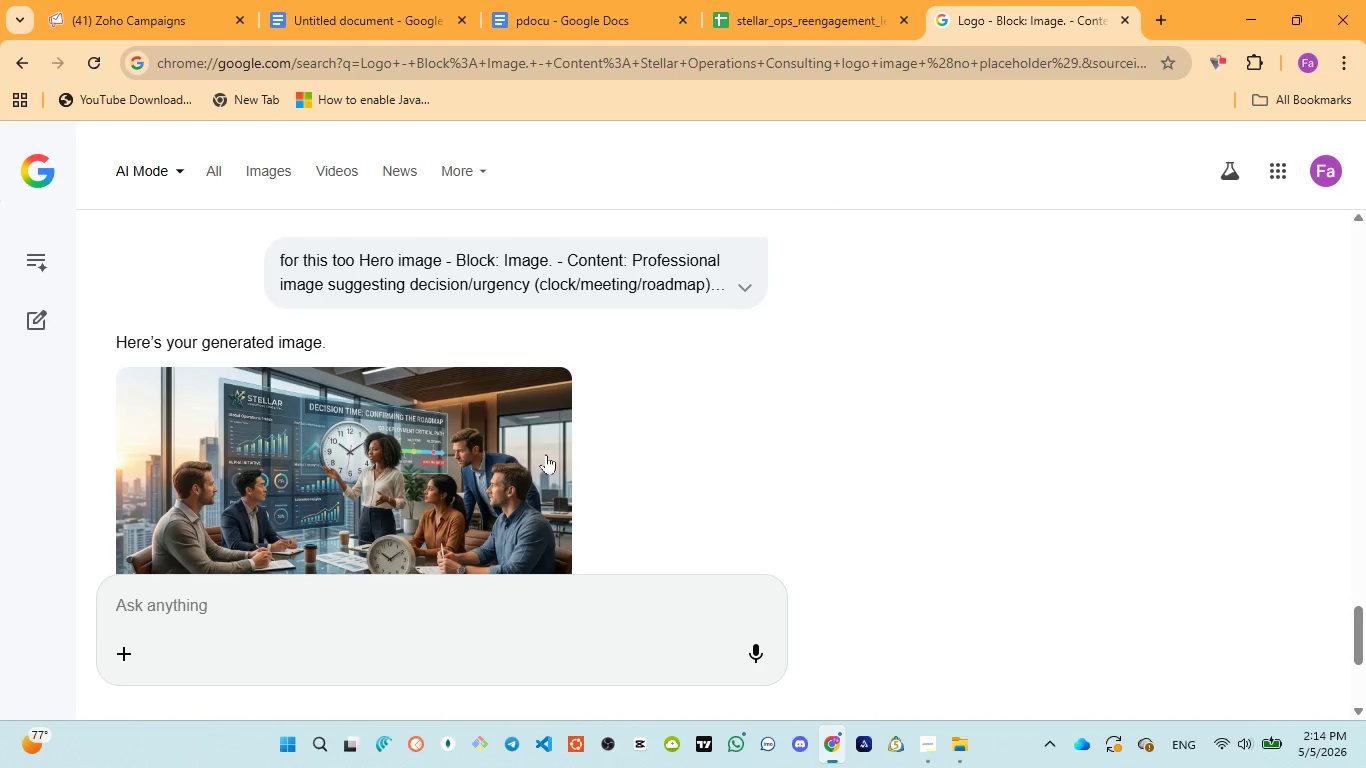 
scroll: coordinate [544, 454], scroll_direction: down, amount: 2.0
 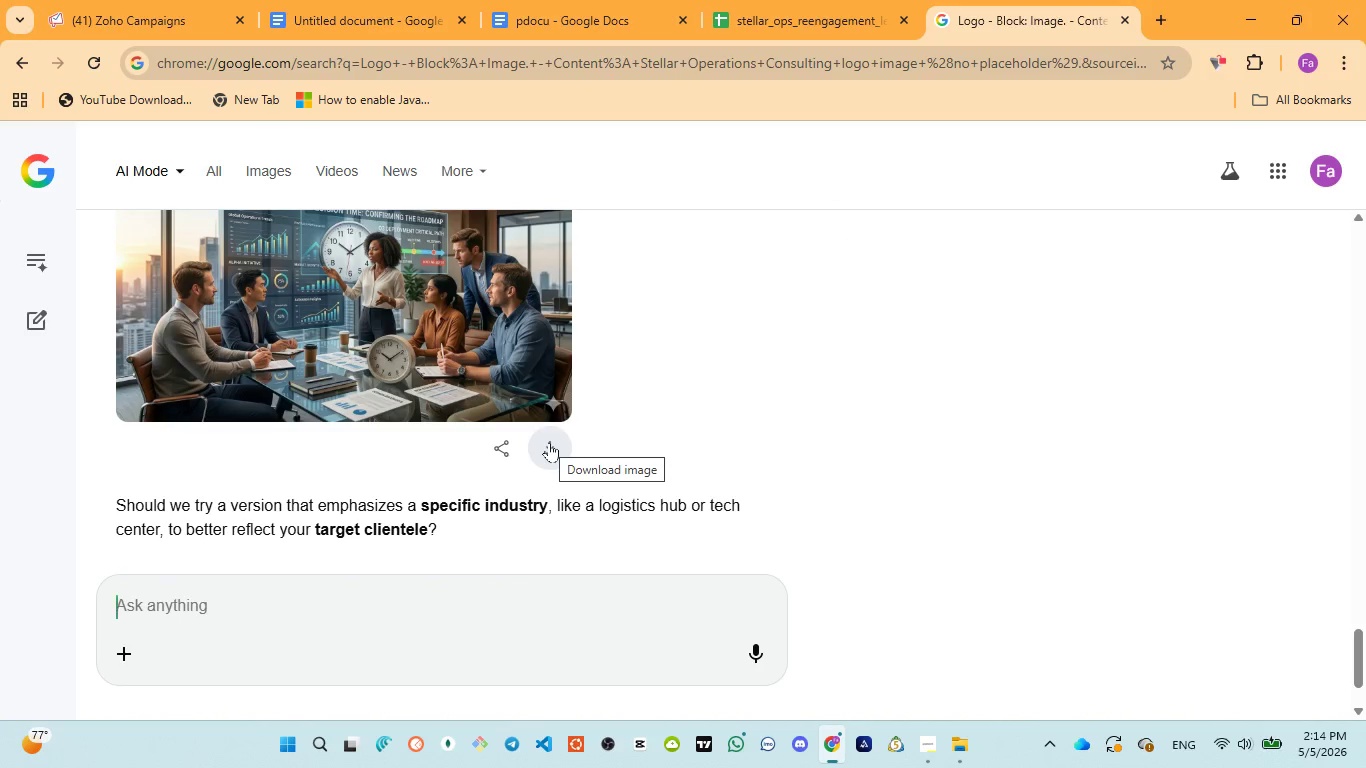 
left_click([549, 442])
 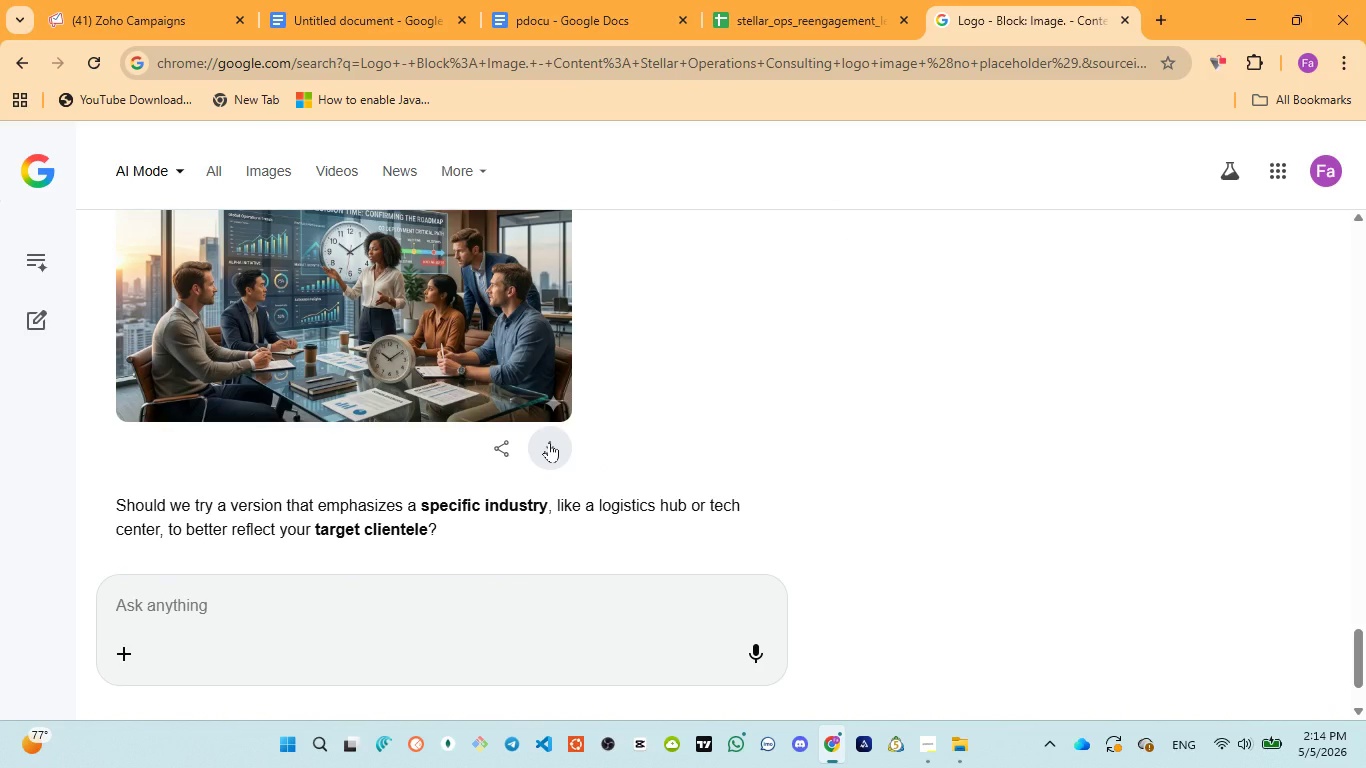 
scroll: coordinate [549, 442], scroll_direction: up, amount: 2.0
 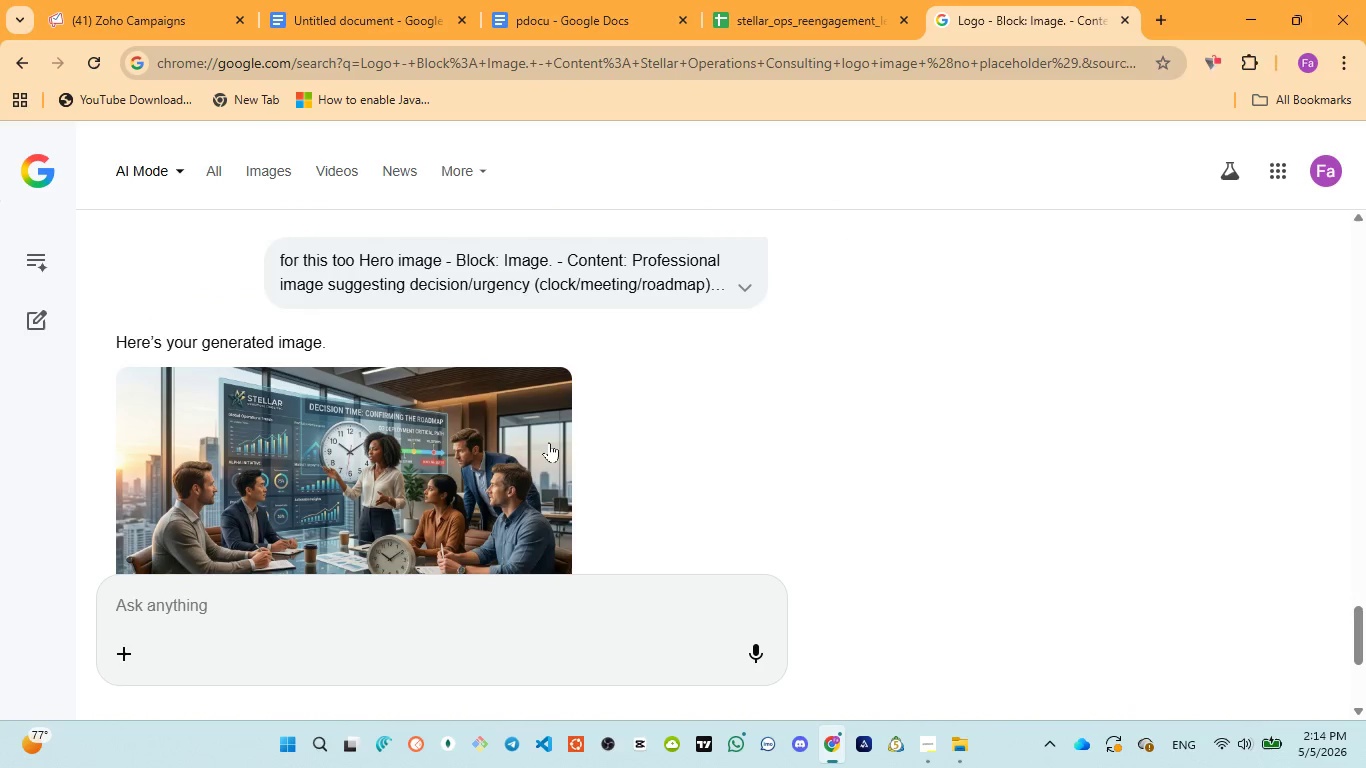 
scroll: coordinate [549, 442], scroll_direction: down, amount: 4.0
 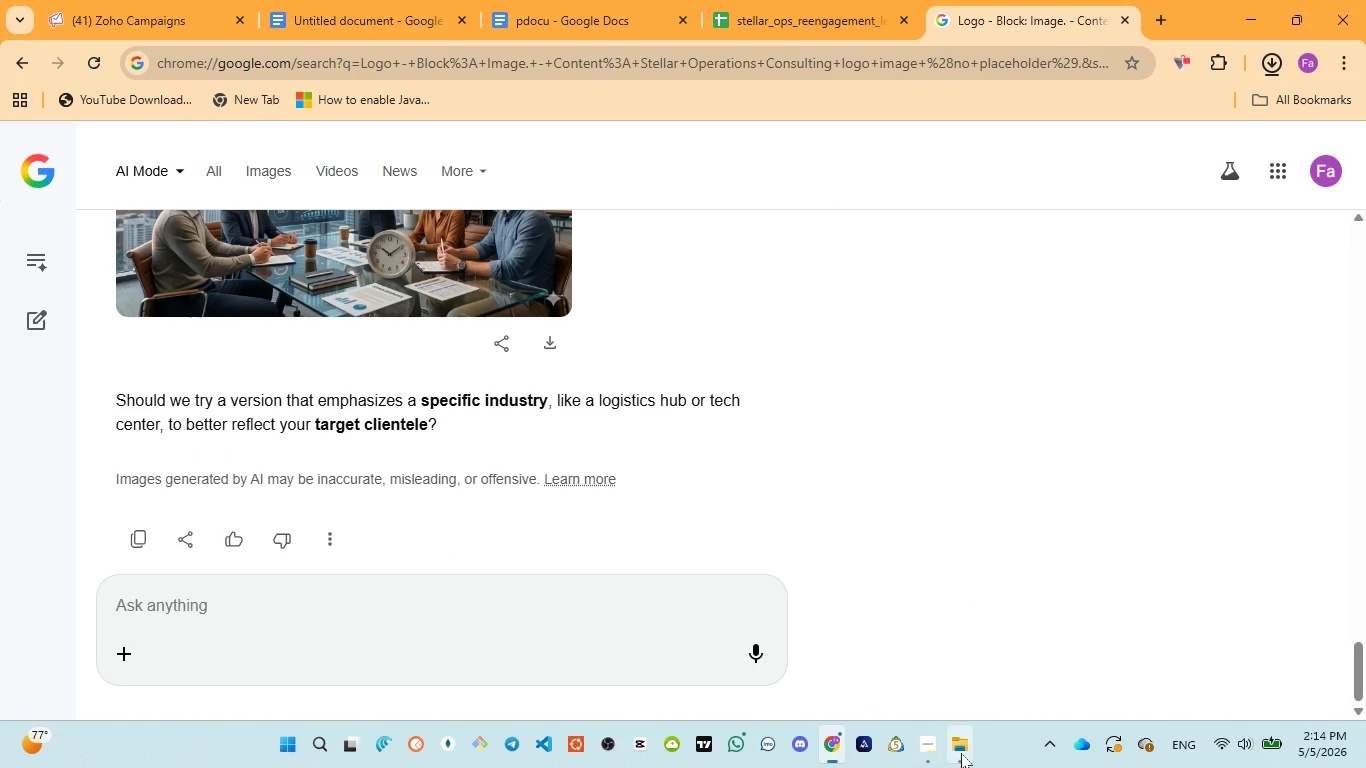 
left_click([958, 651])
 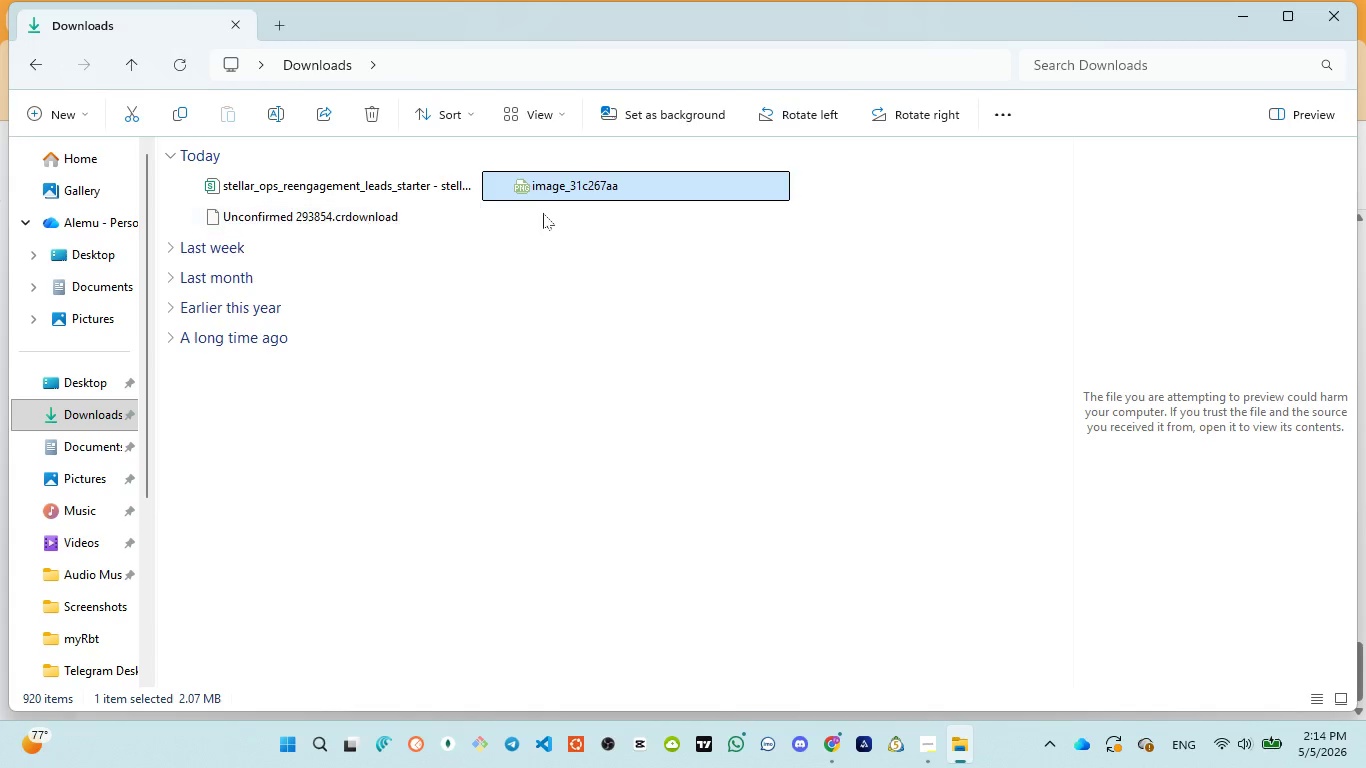 
left_click([563, 190])
 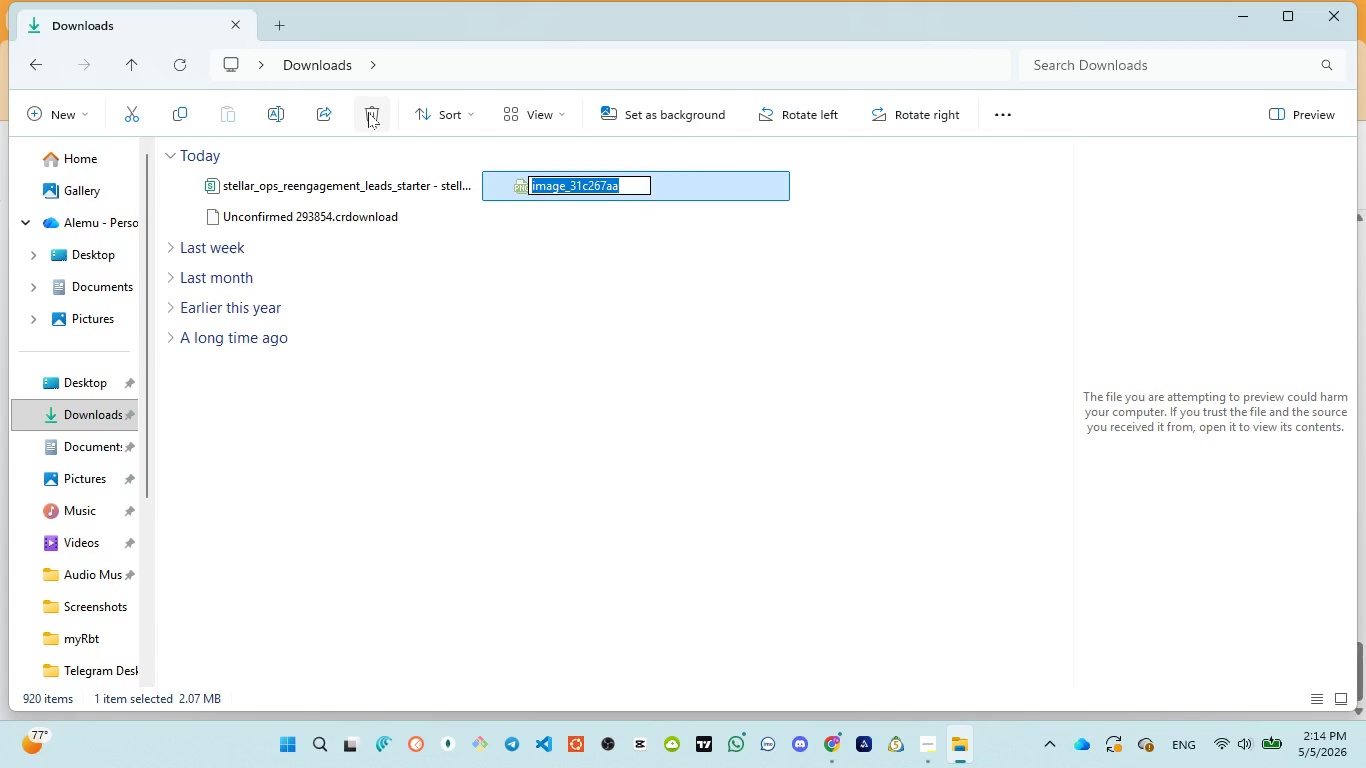 
left_click([368, 112])
 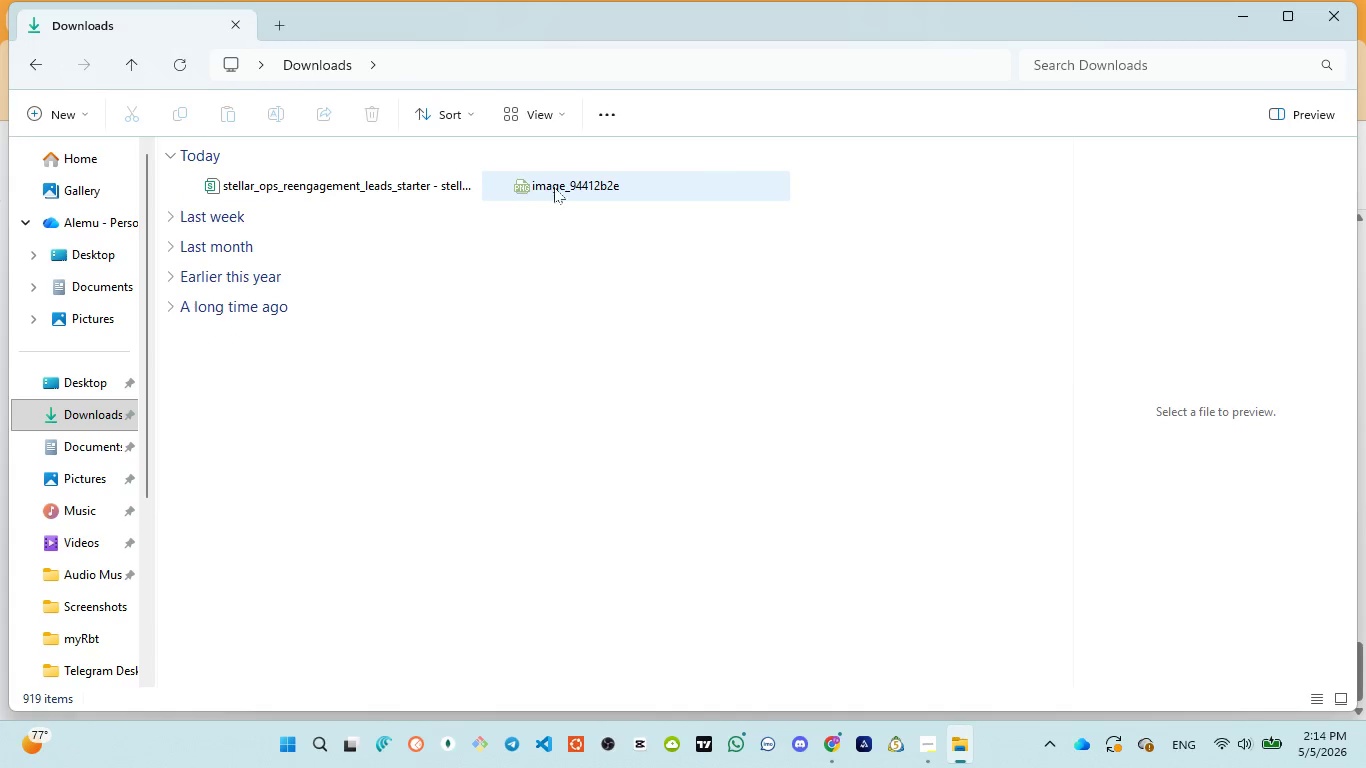 
left_click([568, 180])
 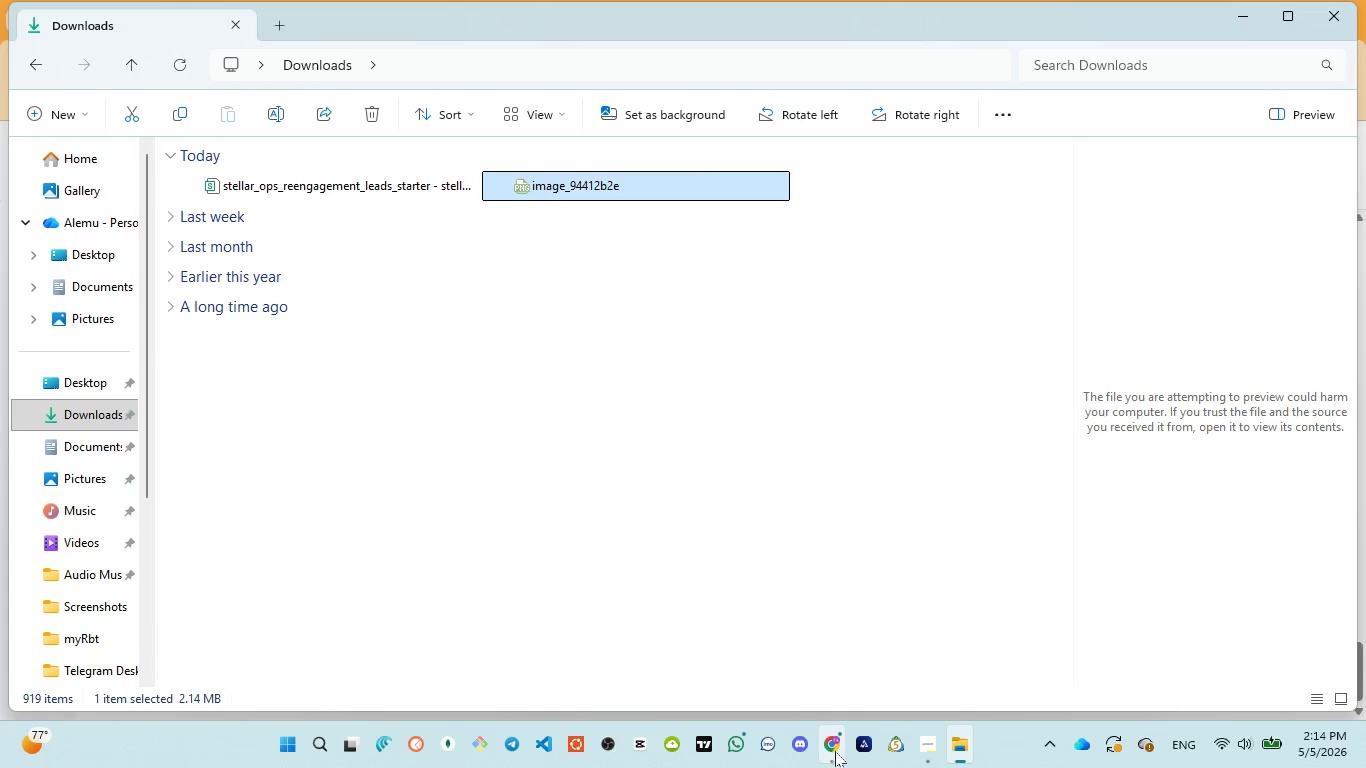 
left_click([813, 671])
 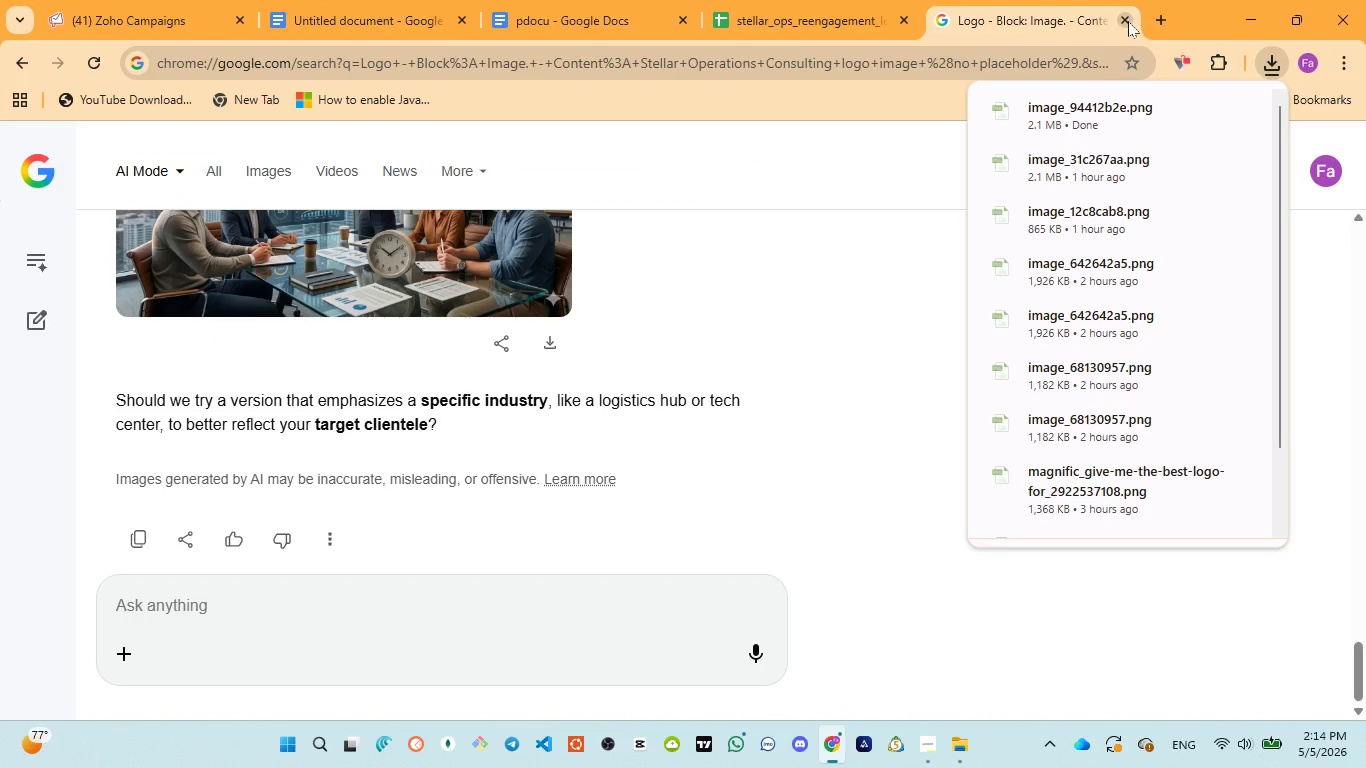 
left_click([1128, 20])
 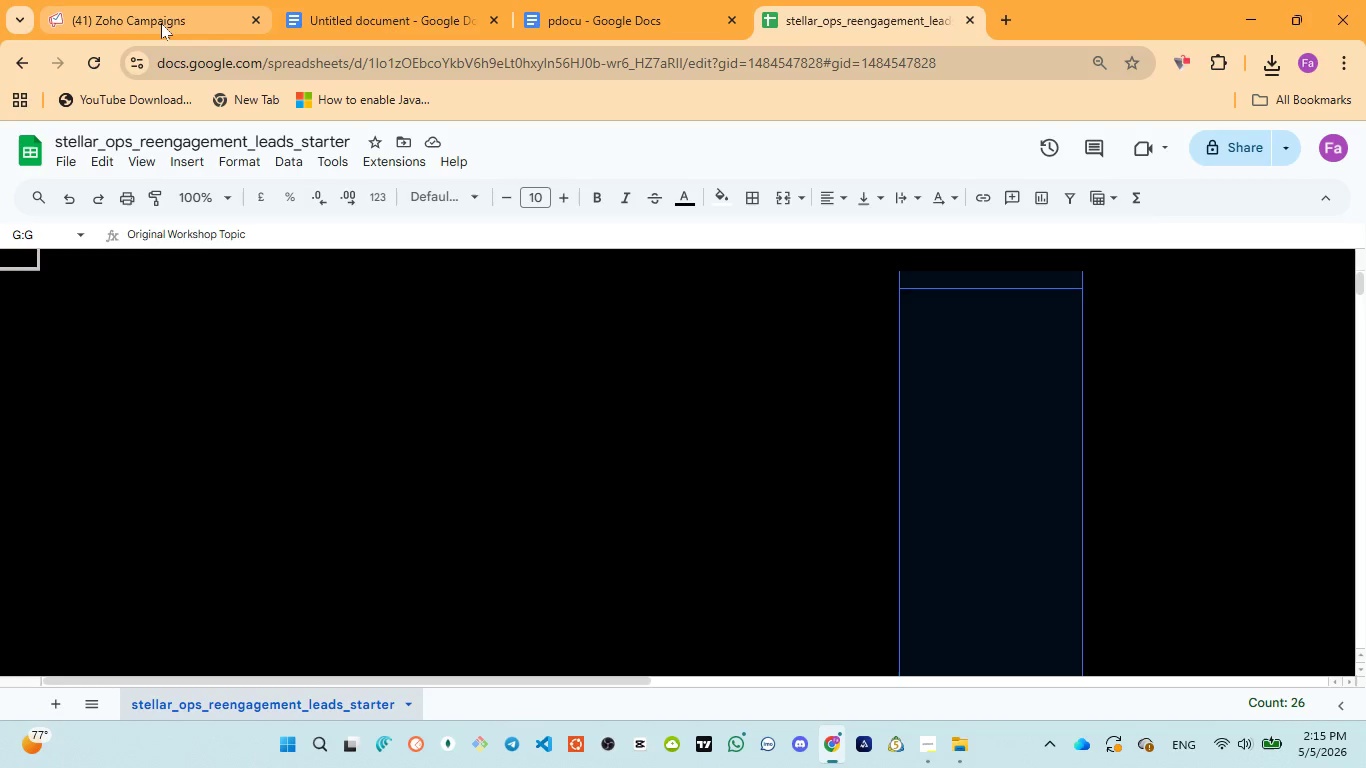 
left_click([151, 18])
 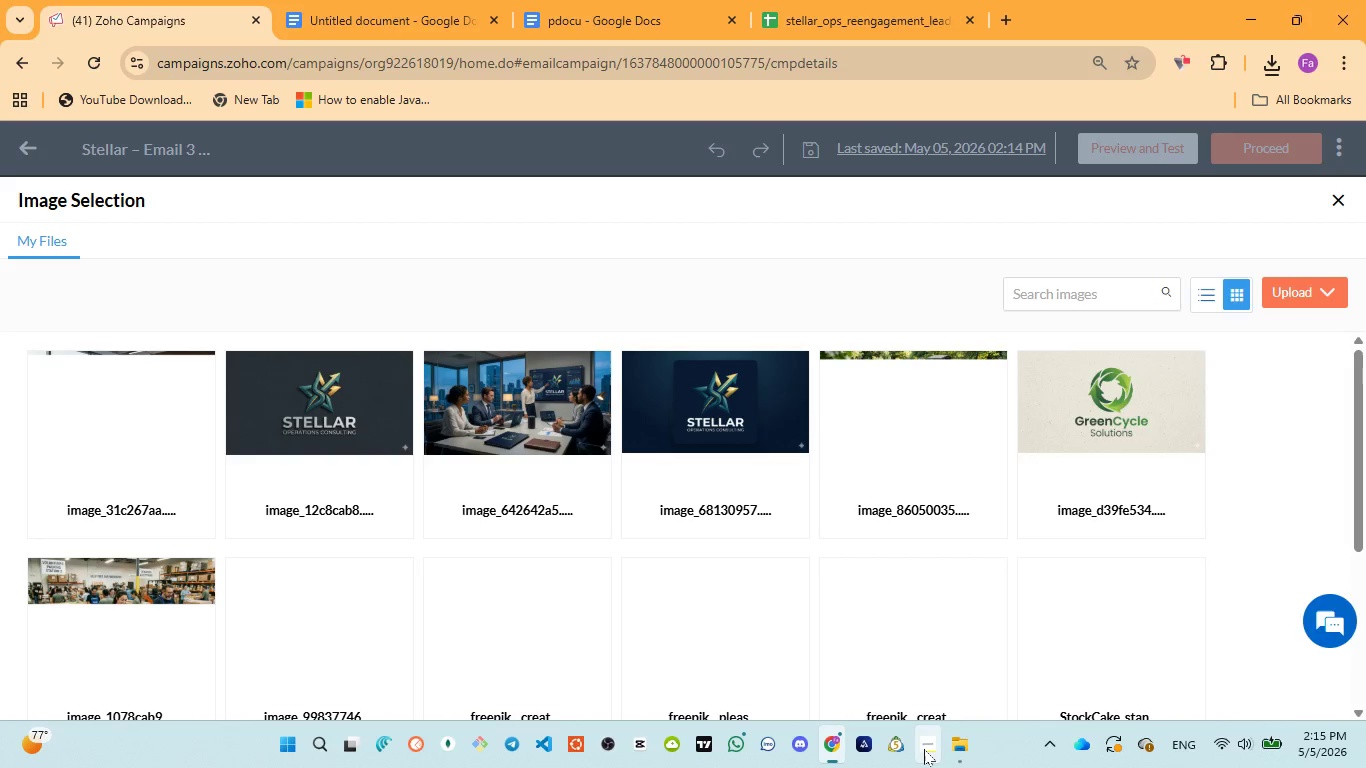 
left_click([884, 628])